 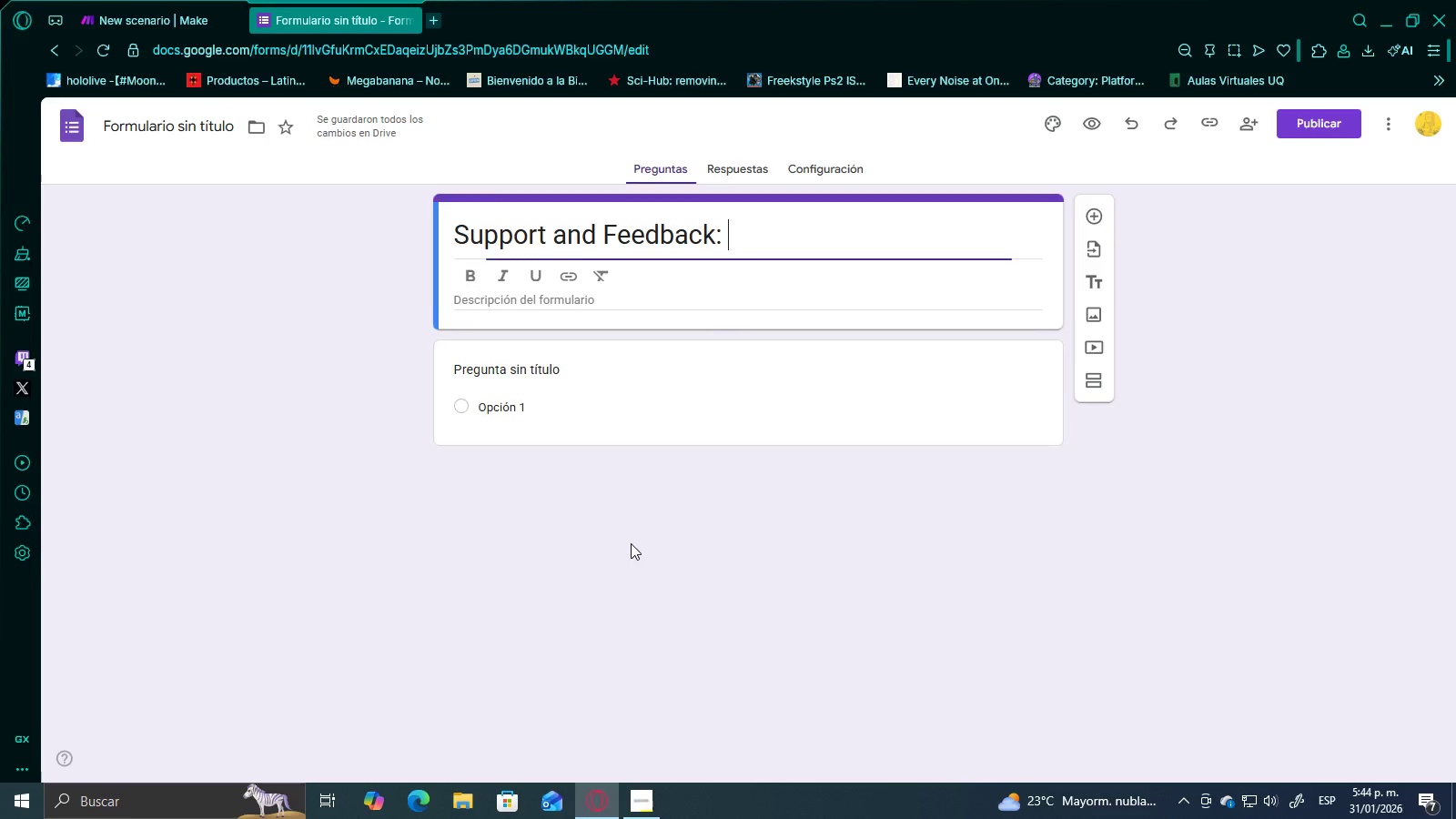 
key(Control+V)
 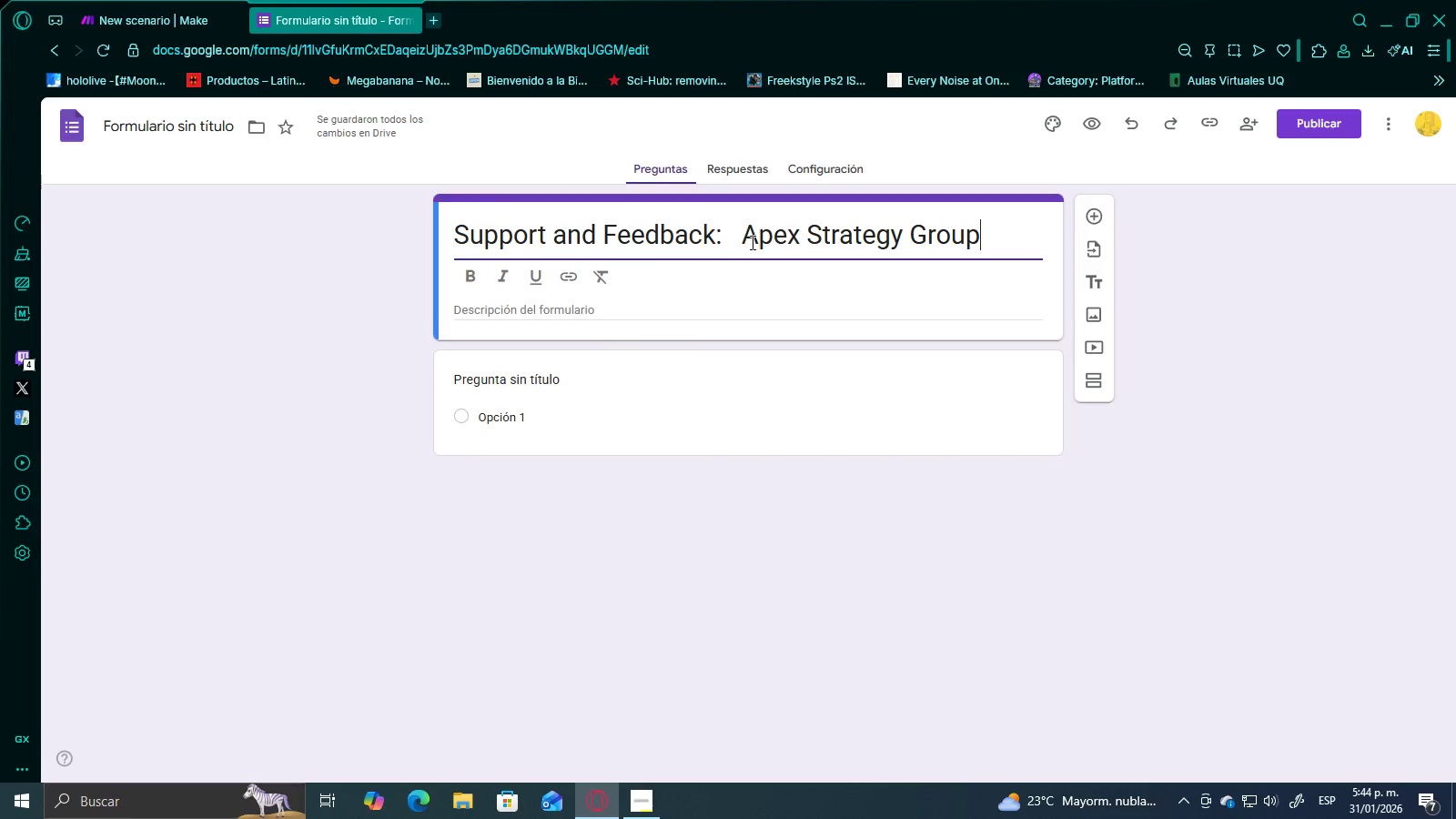 
left_click([733, 238])
 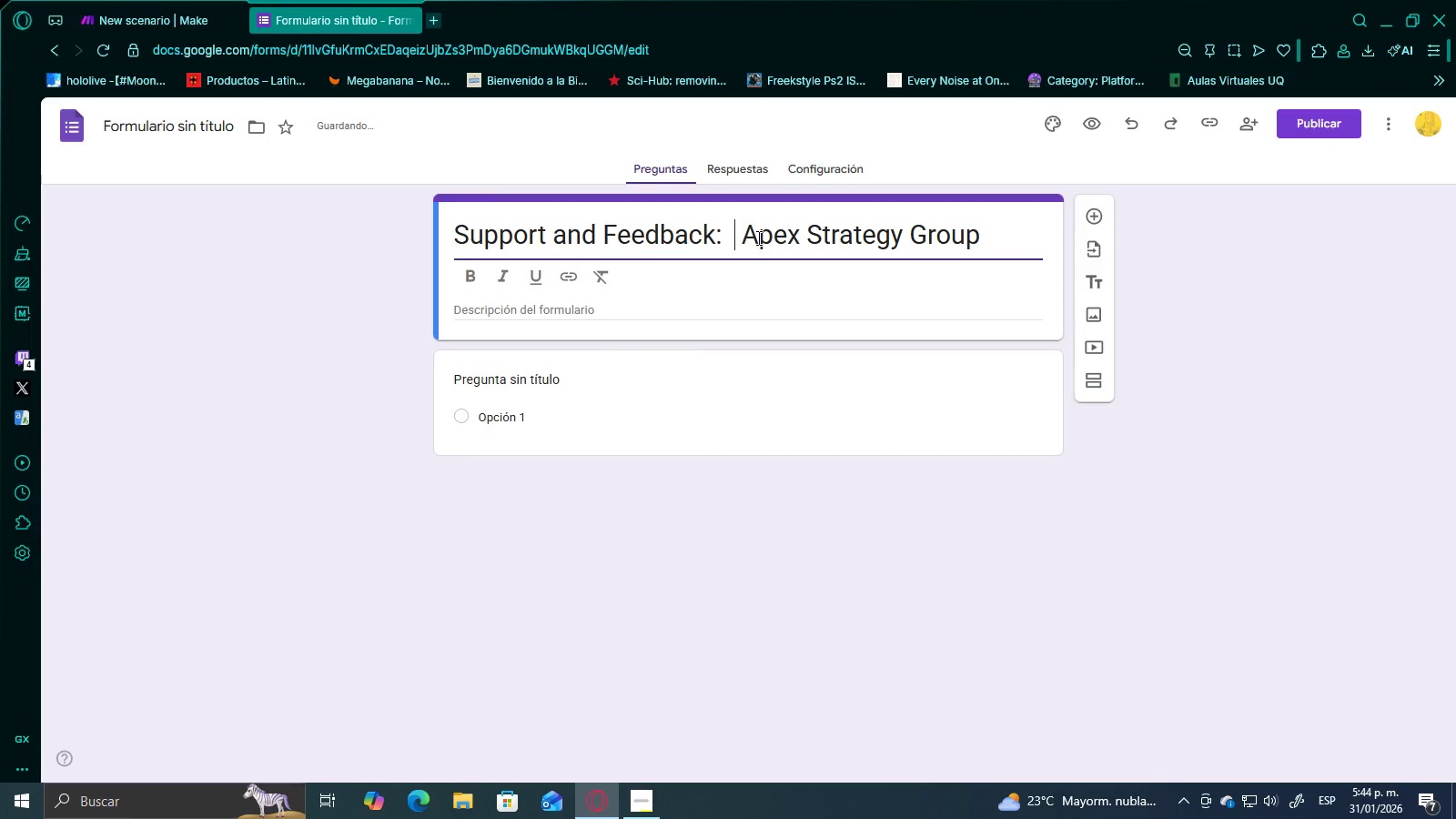 
key(Backspace)
 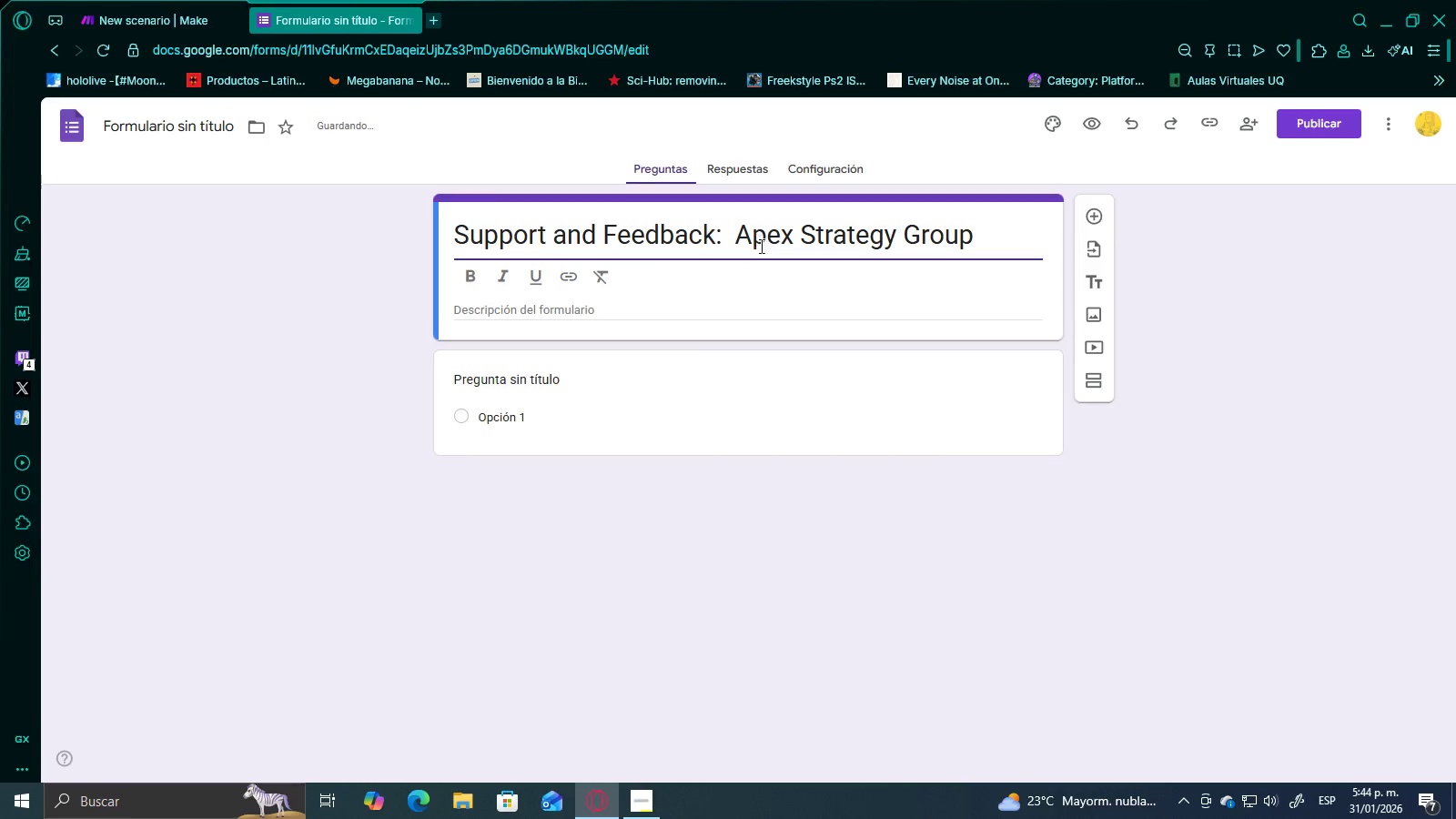 
key(Backspace)
 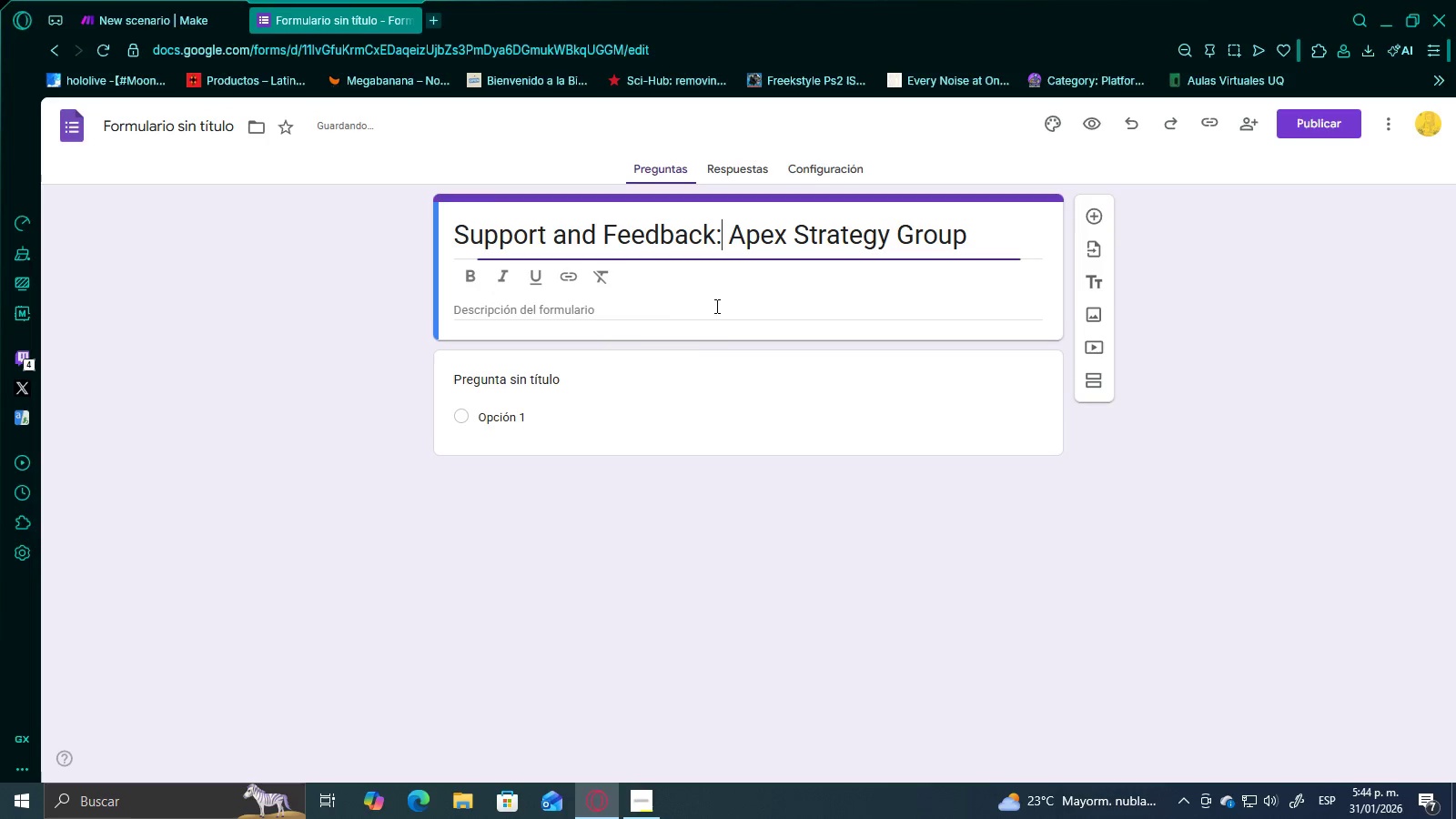 
double_click([682, 316])
 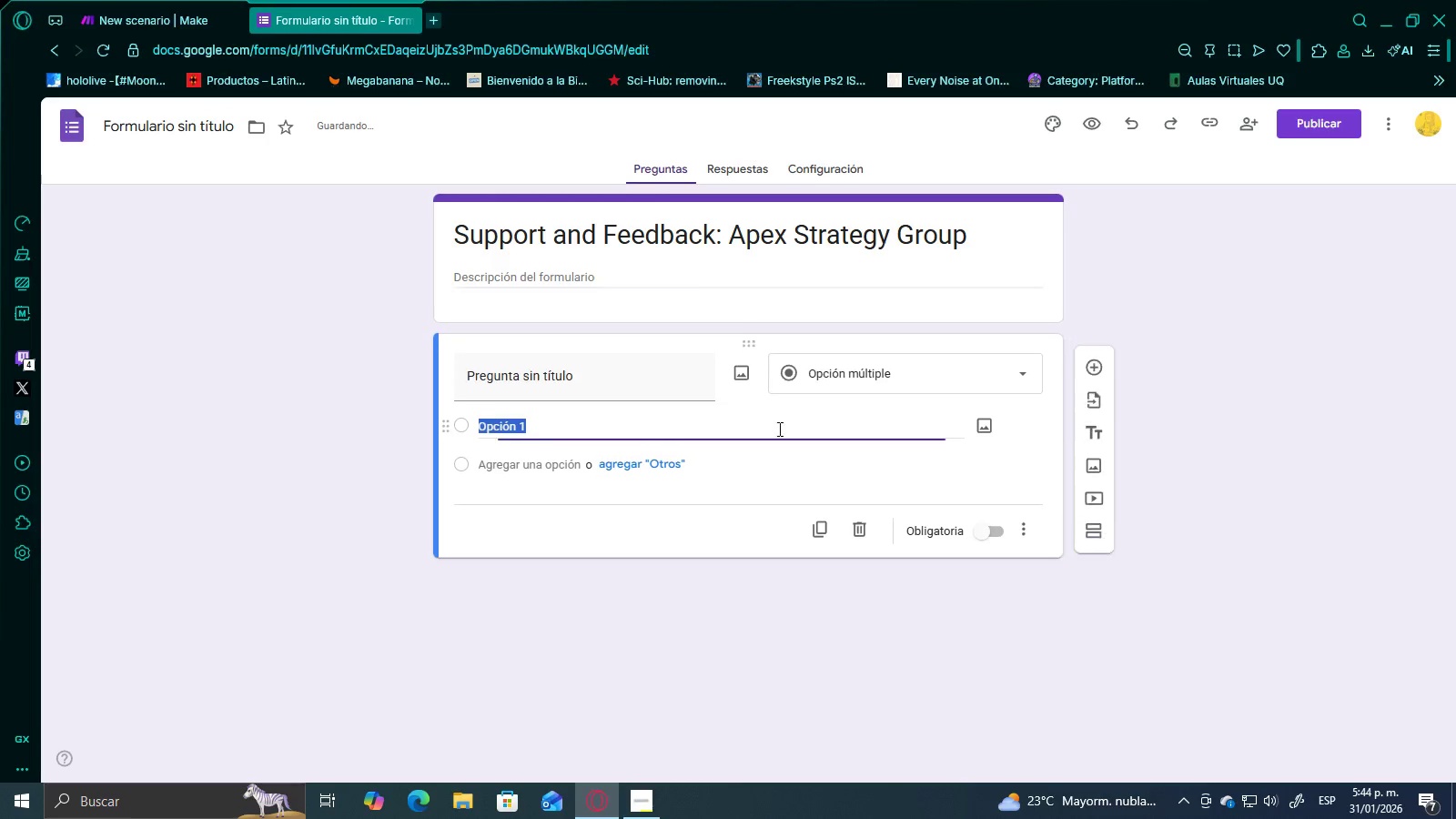 
left_click([506, 374])
 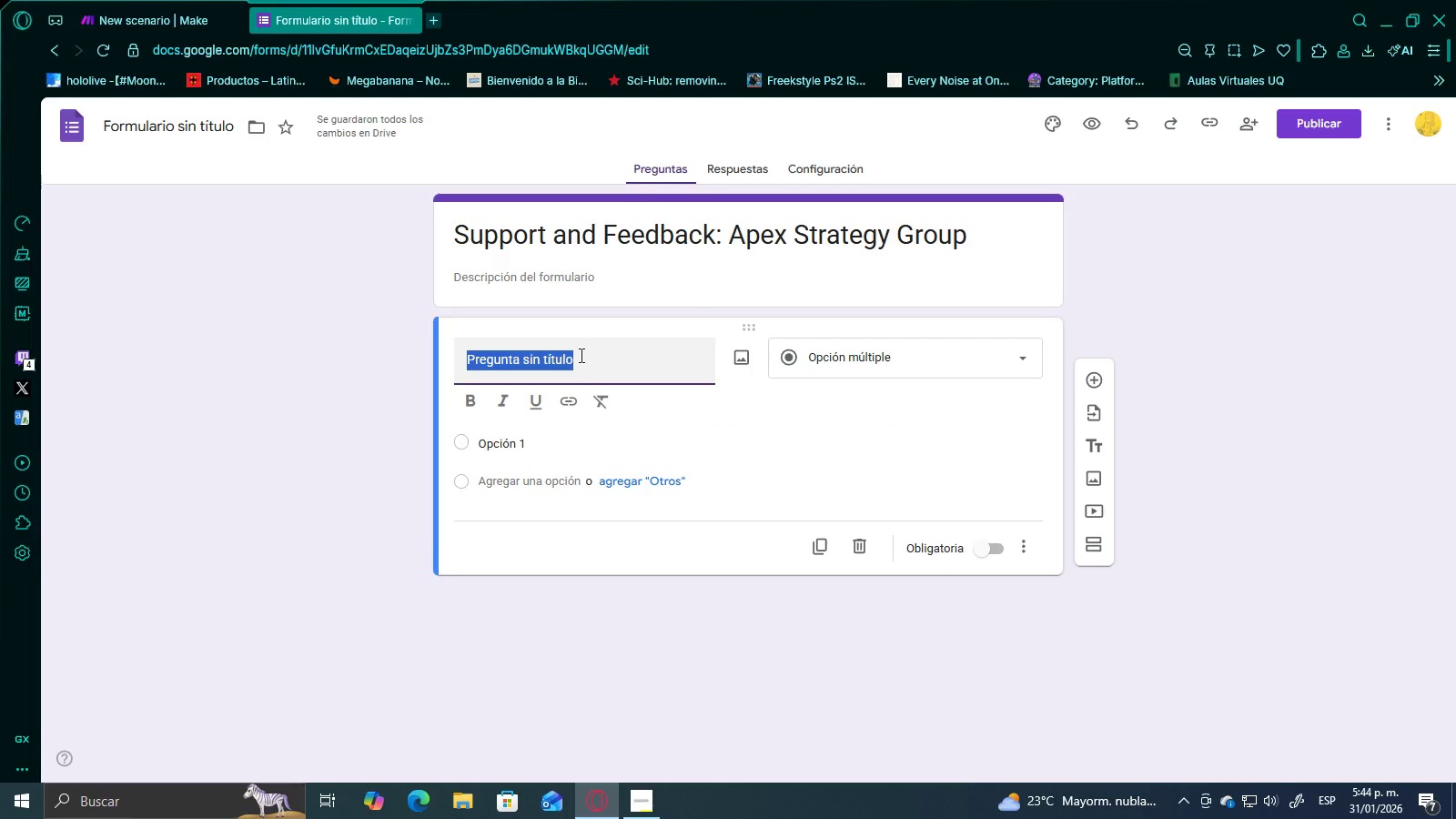 
key(Backspace)
 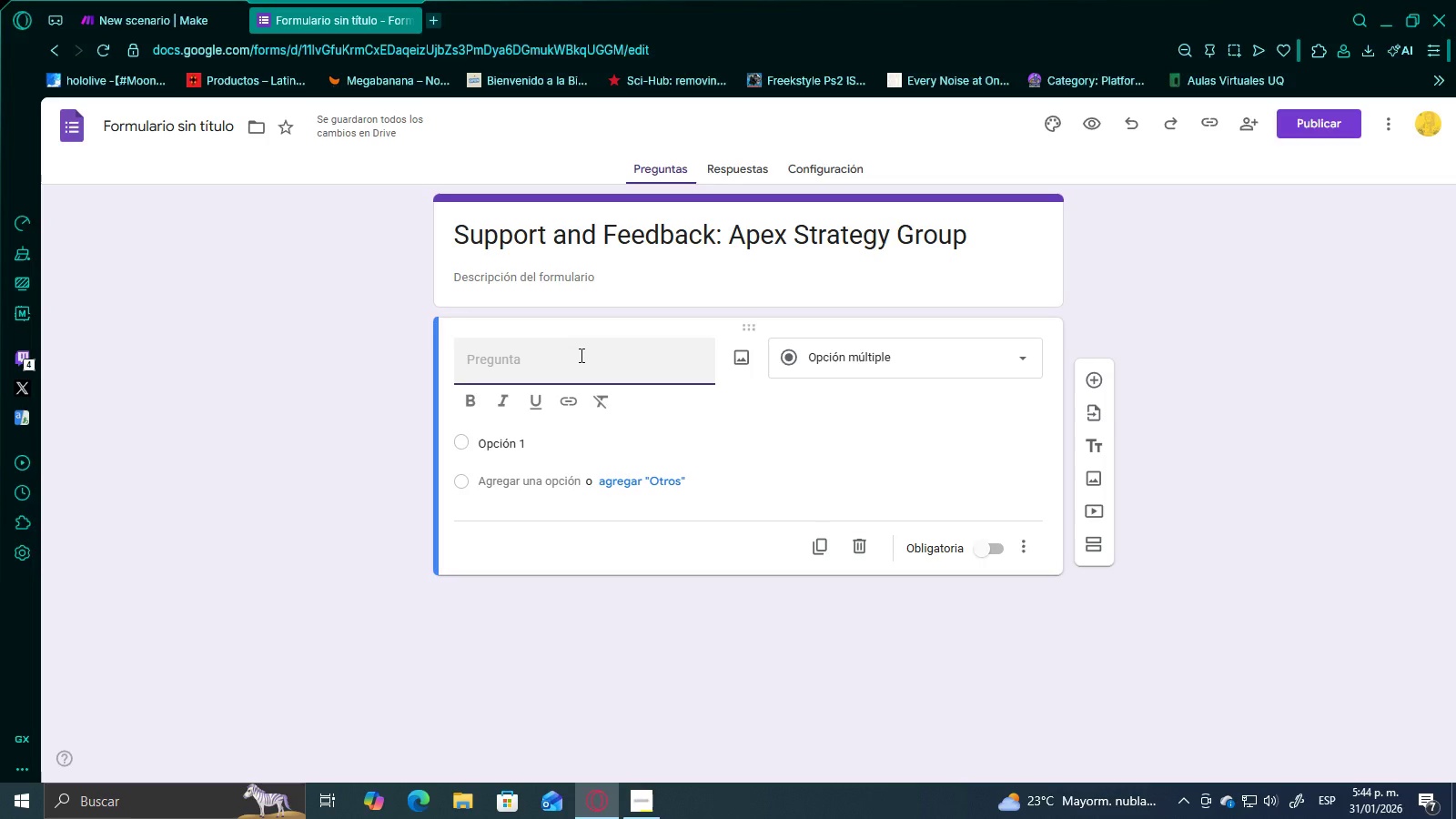 
wait(6.42)
 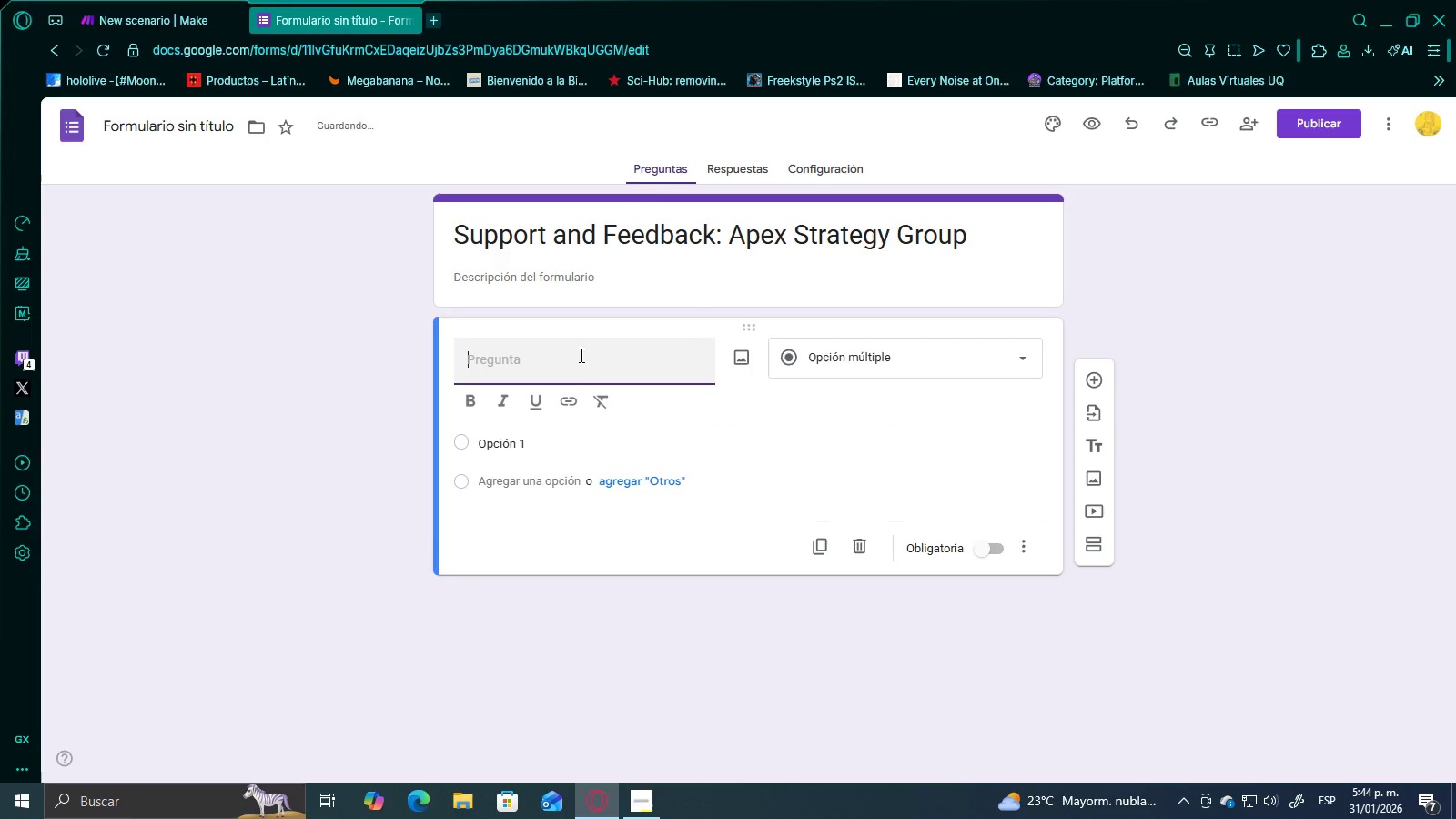 
left_click([653, 794])